 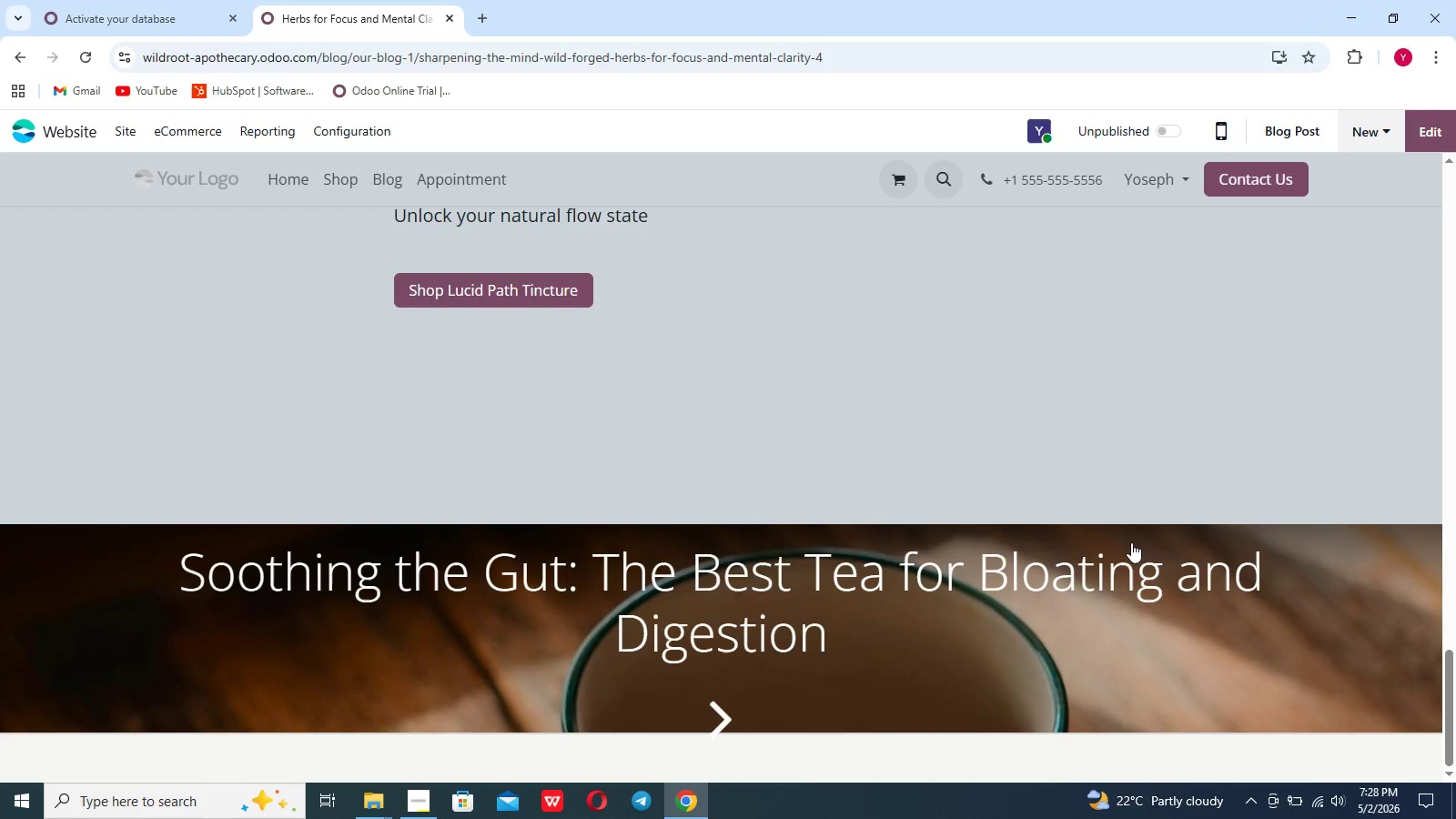 
left_click([1439, 122])
 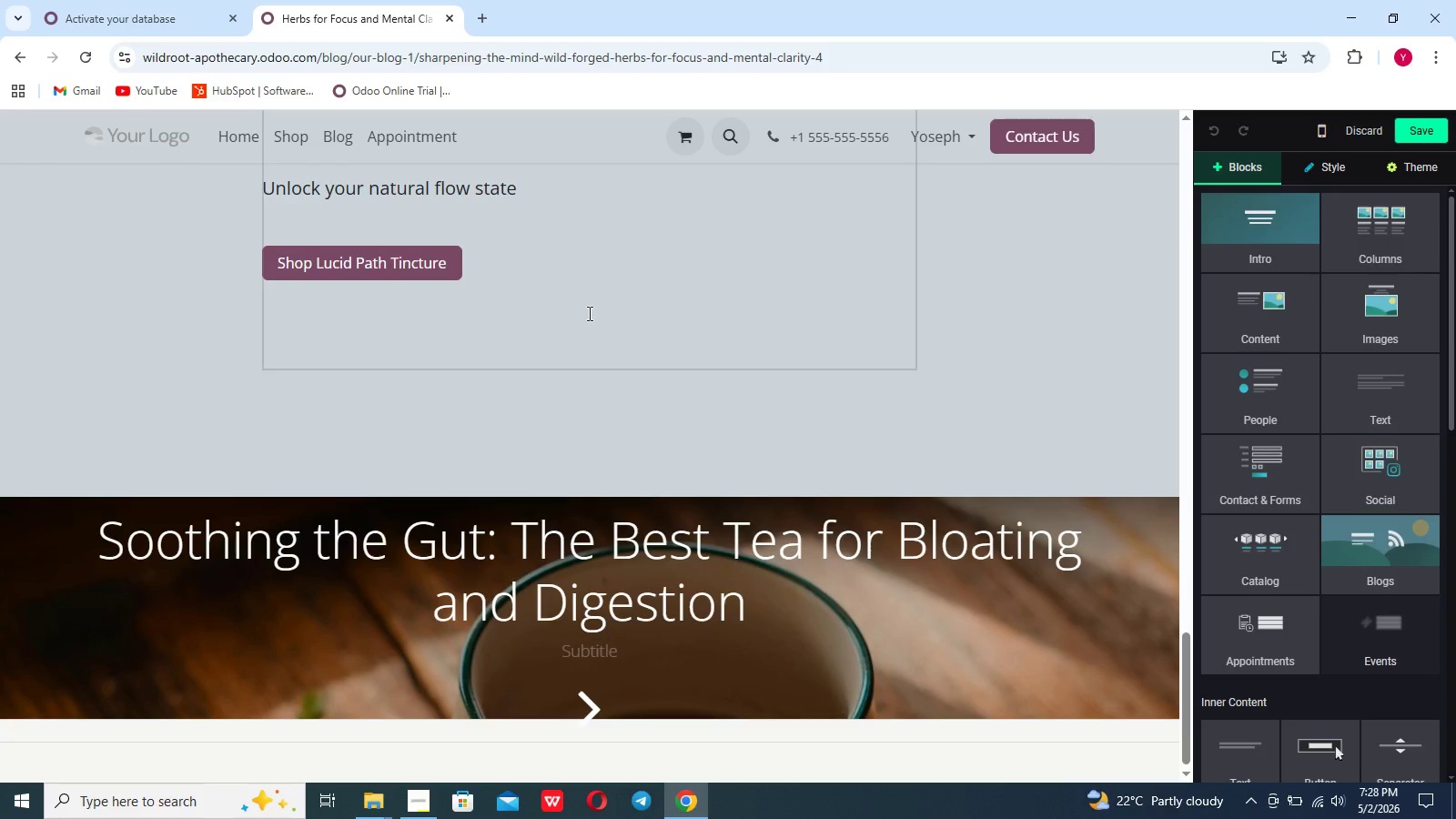 
left_click([418, 261])
 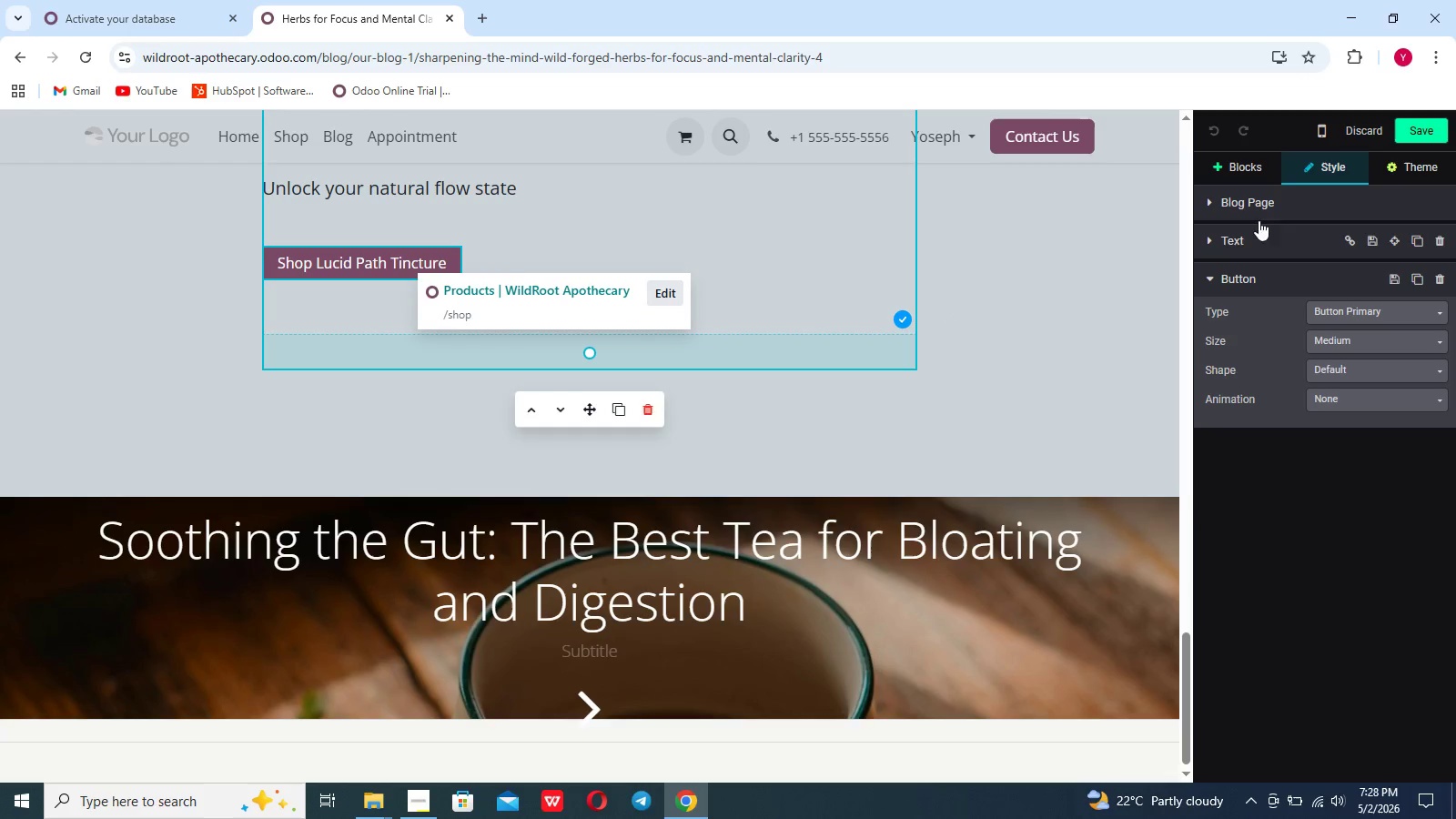 
left_click([1351, 389])
 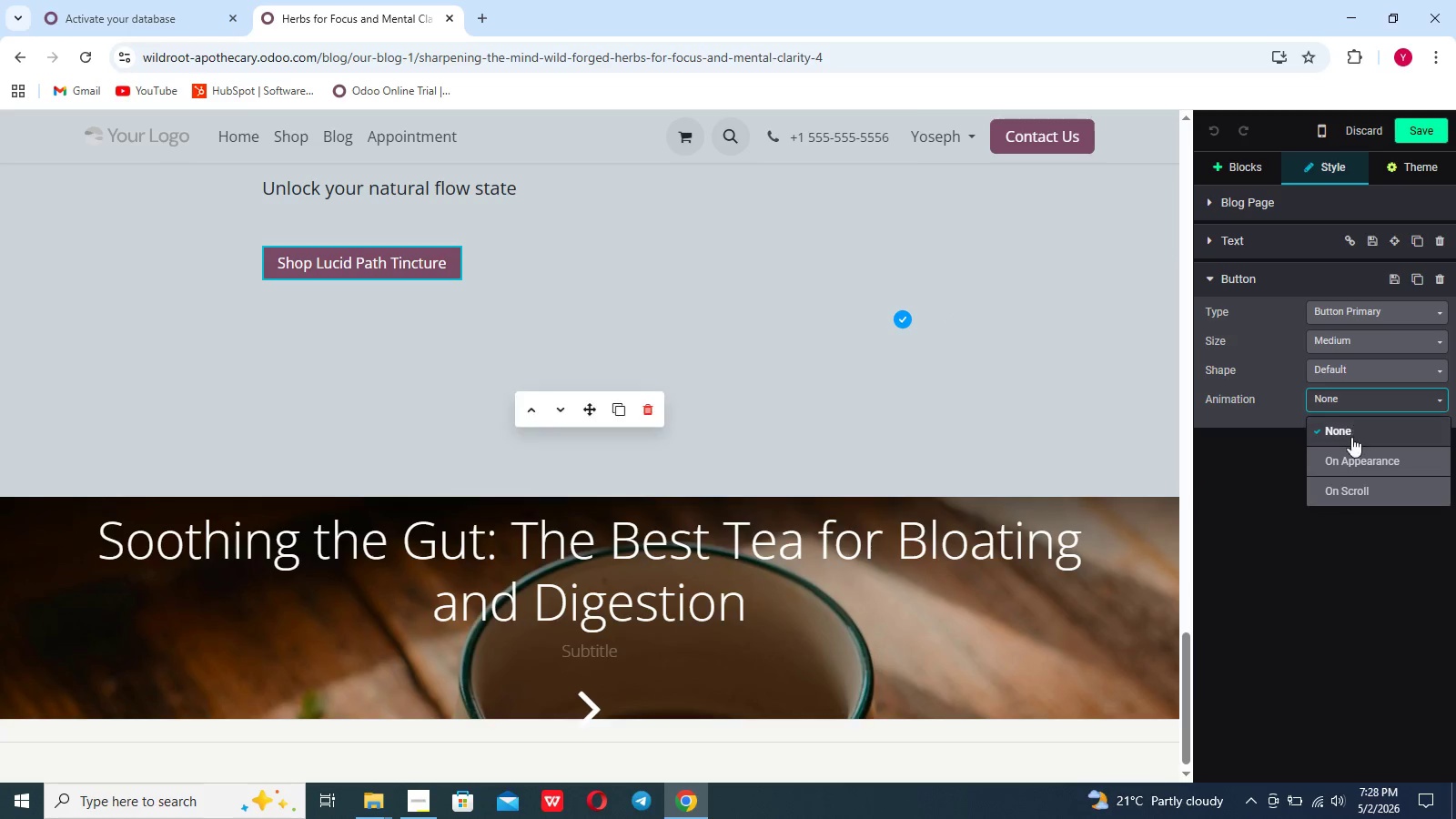 
left_click([1350, 451])
 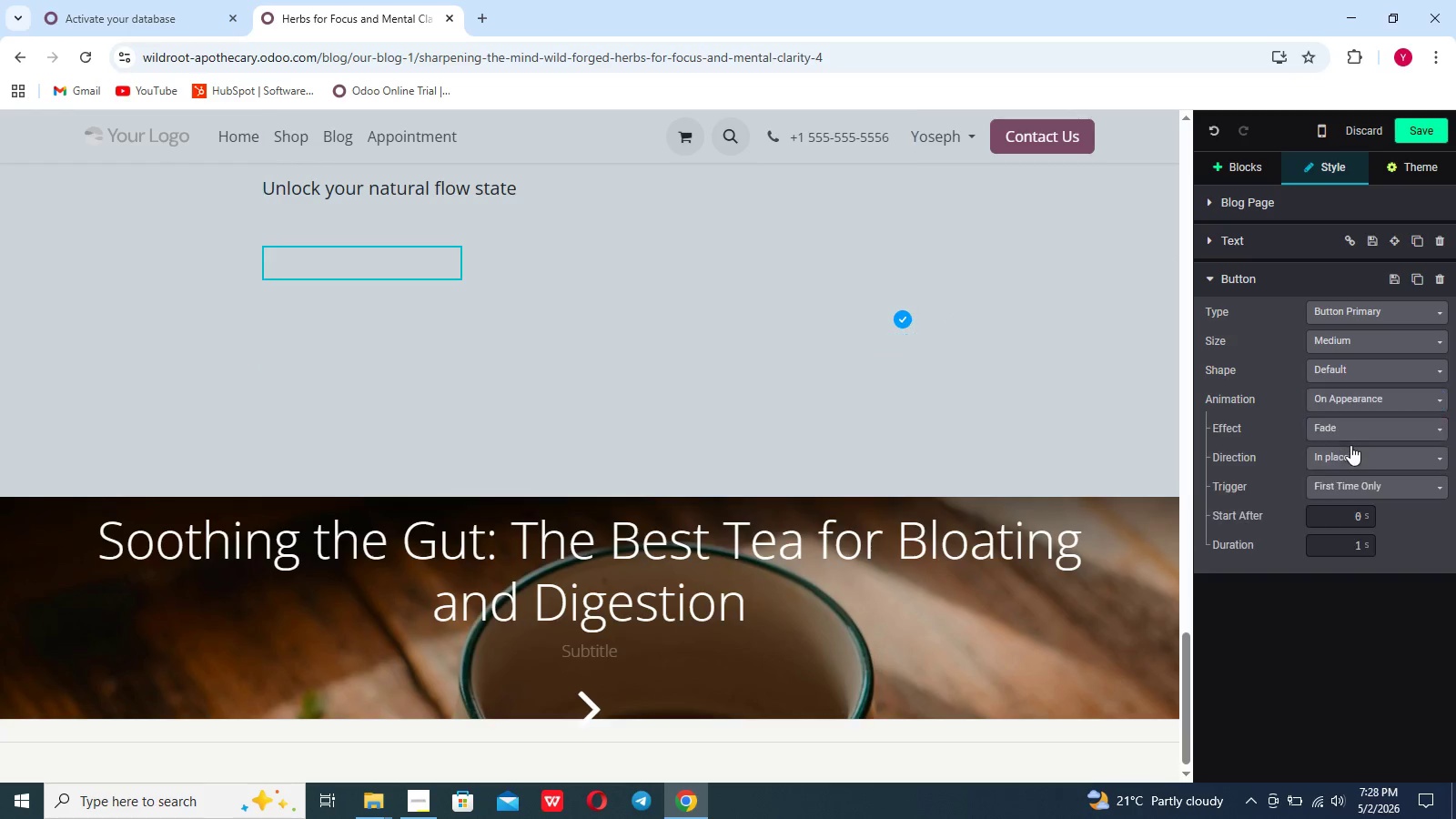 
mouse_move([1343, 422])
 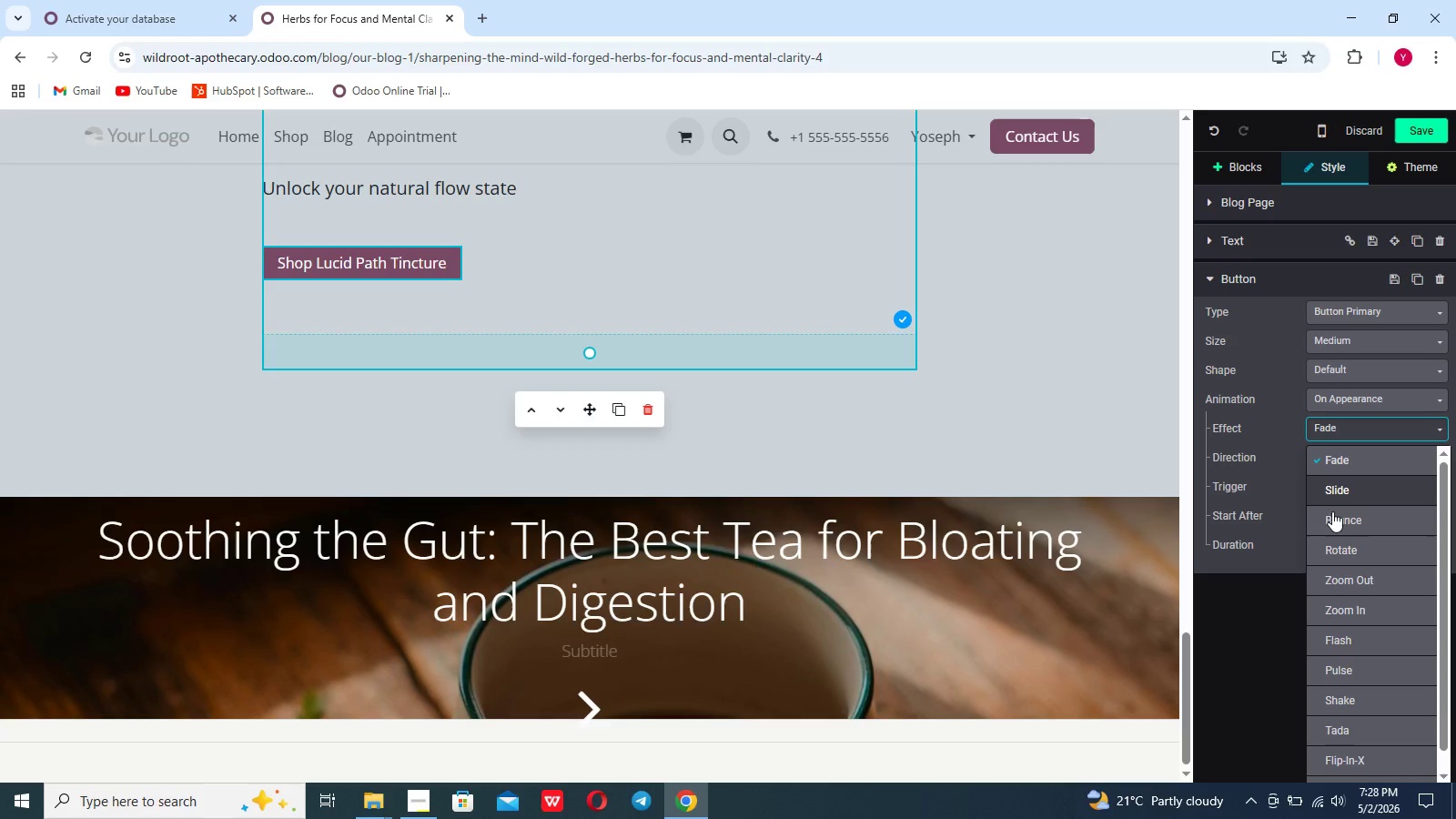 
left_click([1331, 511])
 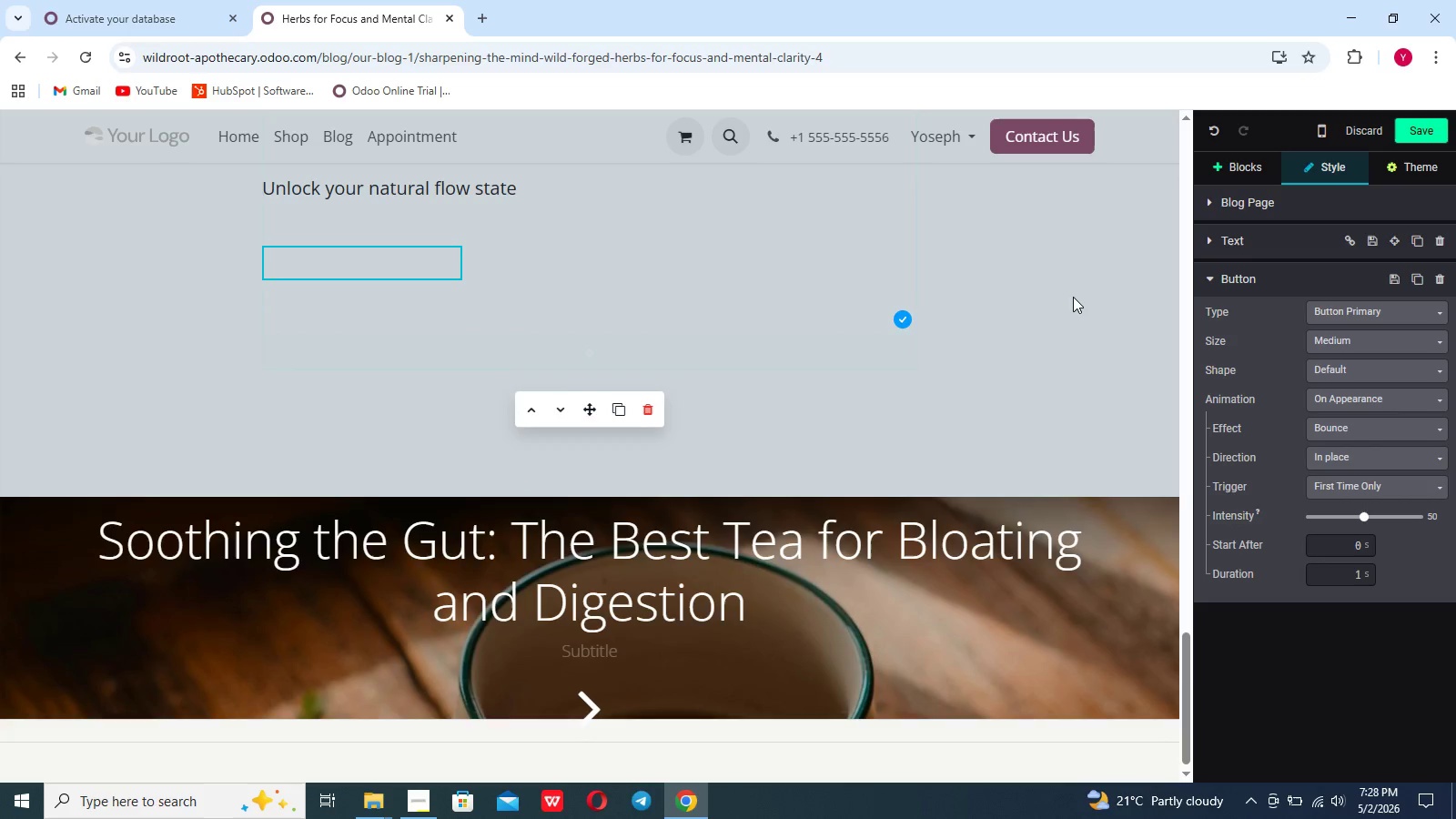 